 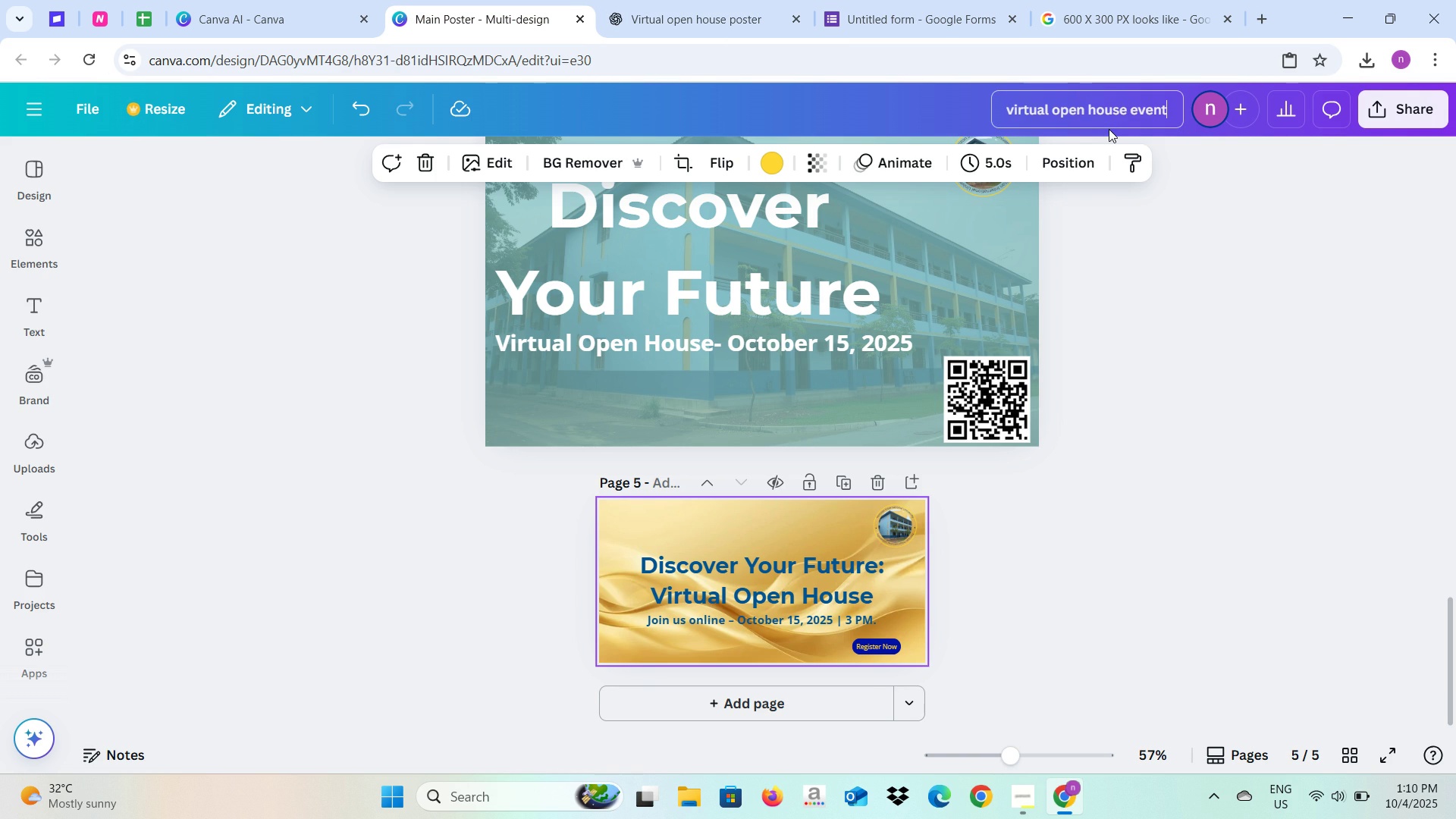 
left_click([1164, 307])
 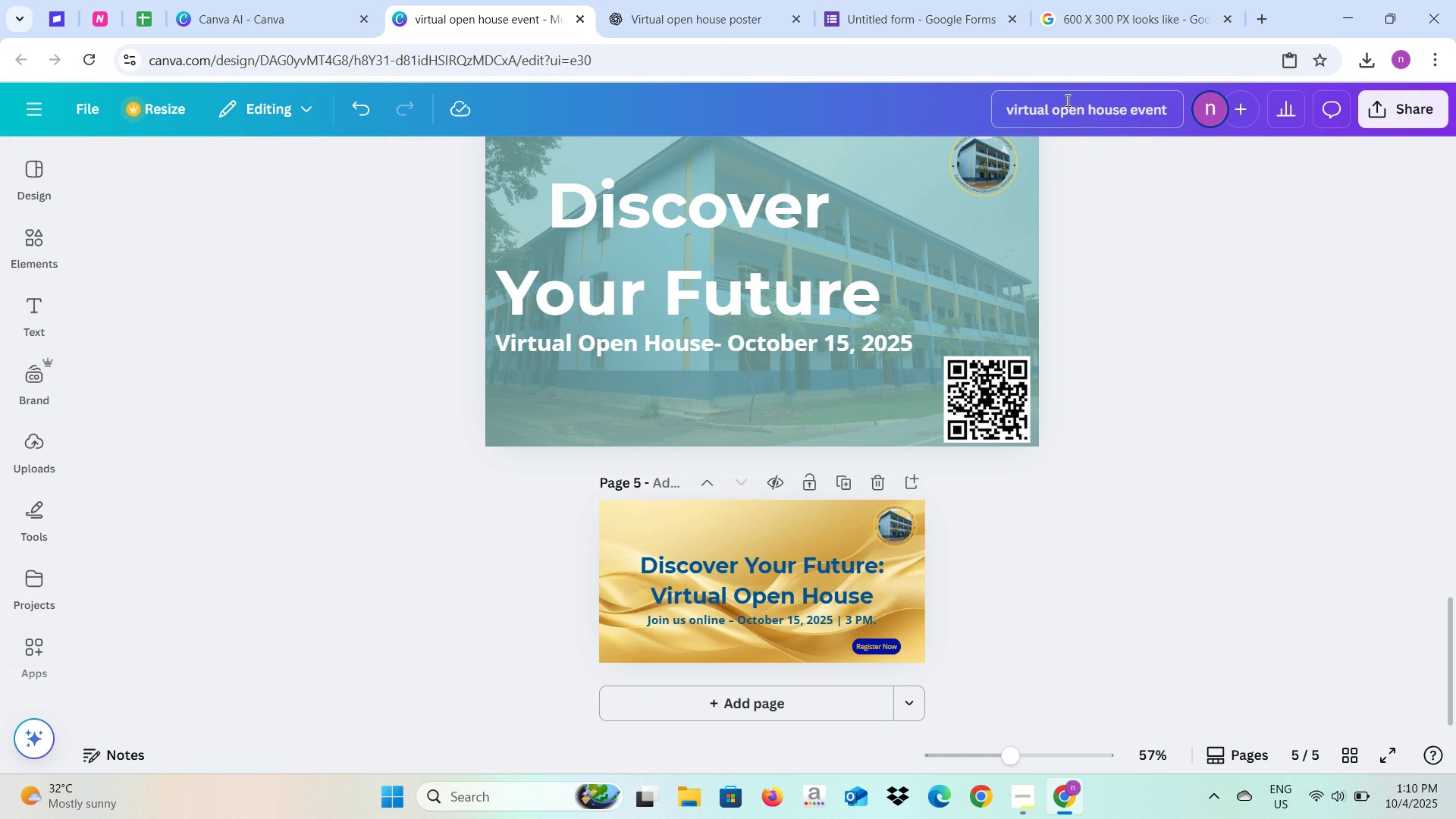 
wait(5.55)
 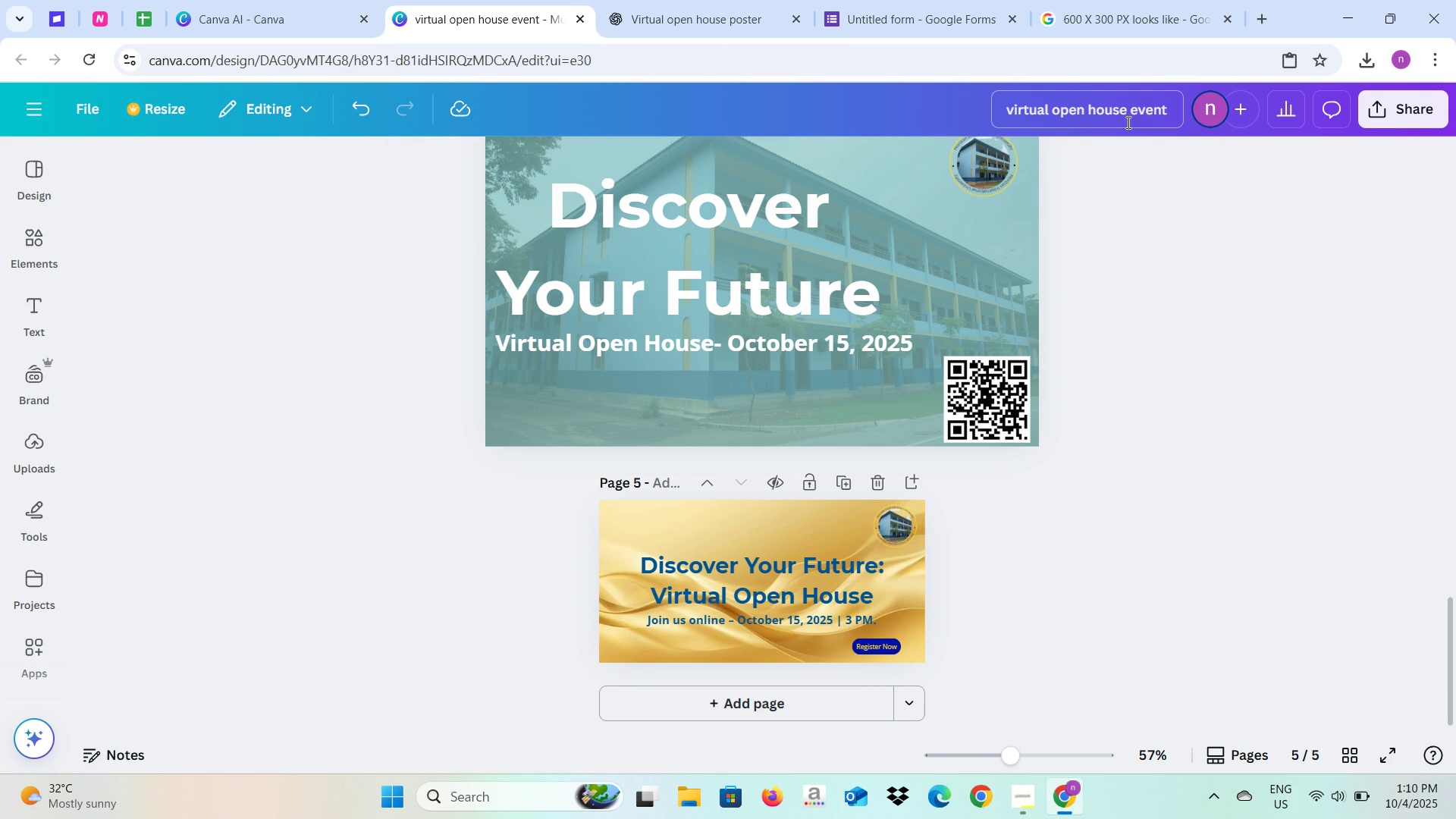 
left_click([1009, 105])
 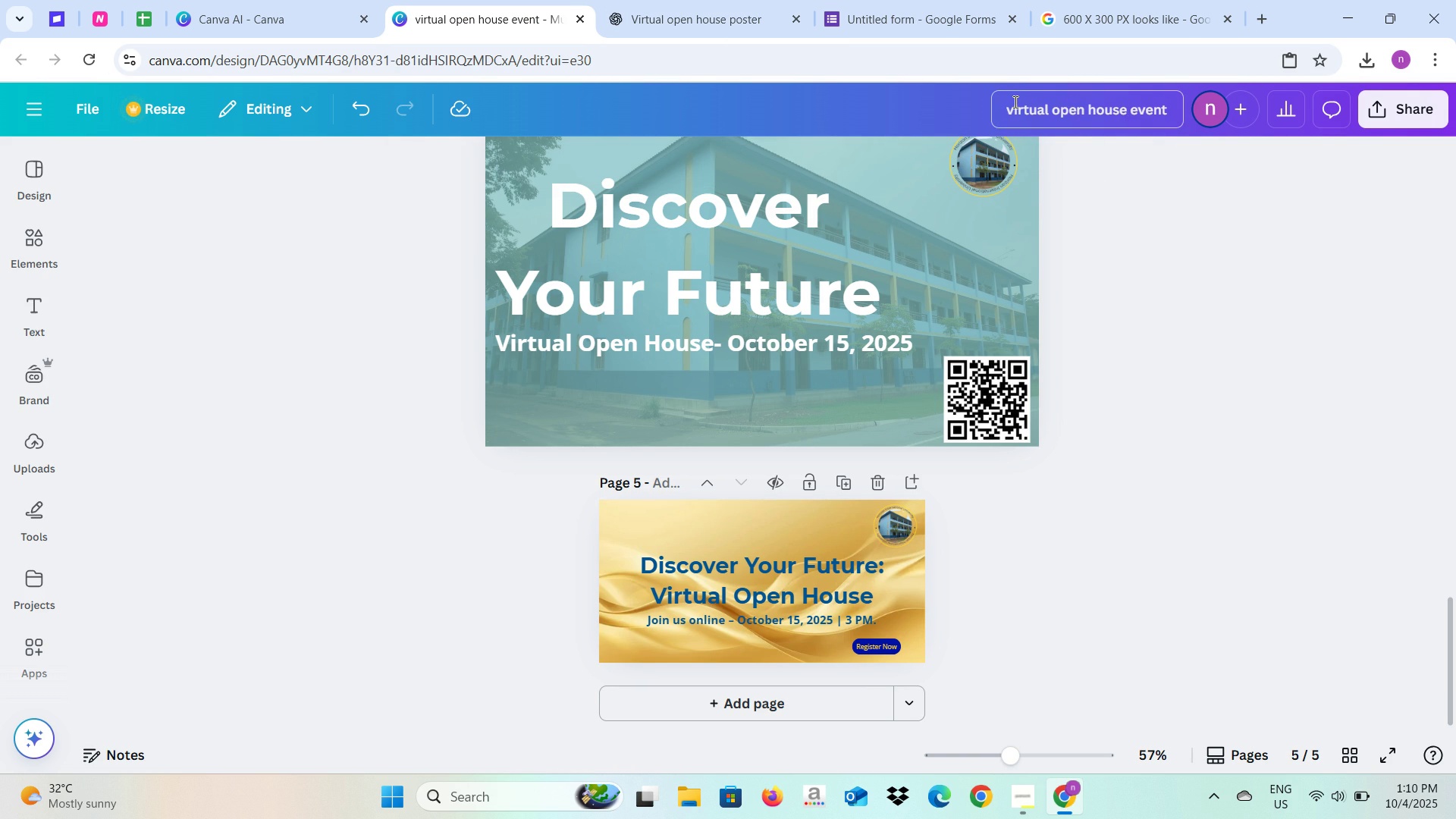 
type(Ho)
key(Backspace)
type(rixo)
key(Backspace)
key(Backspace)
key(Backspace)
key(Backspace)
type(orizon International Univrt)
key(Backspace)
type(sity )